 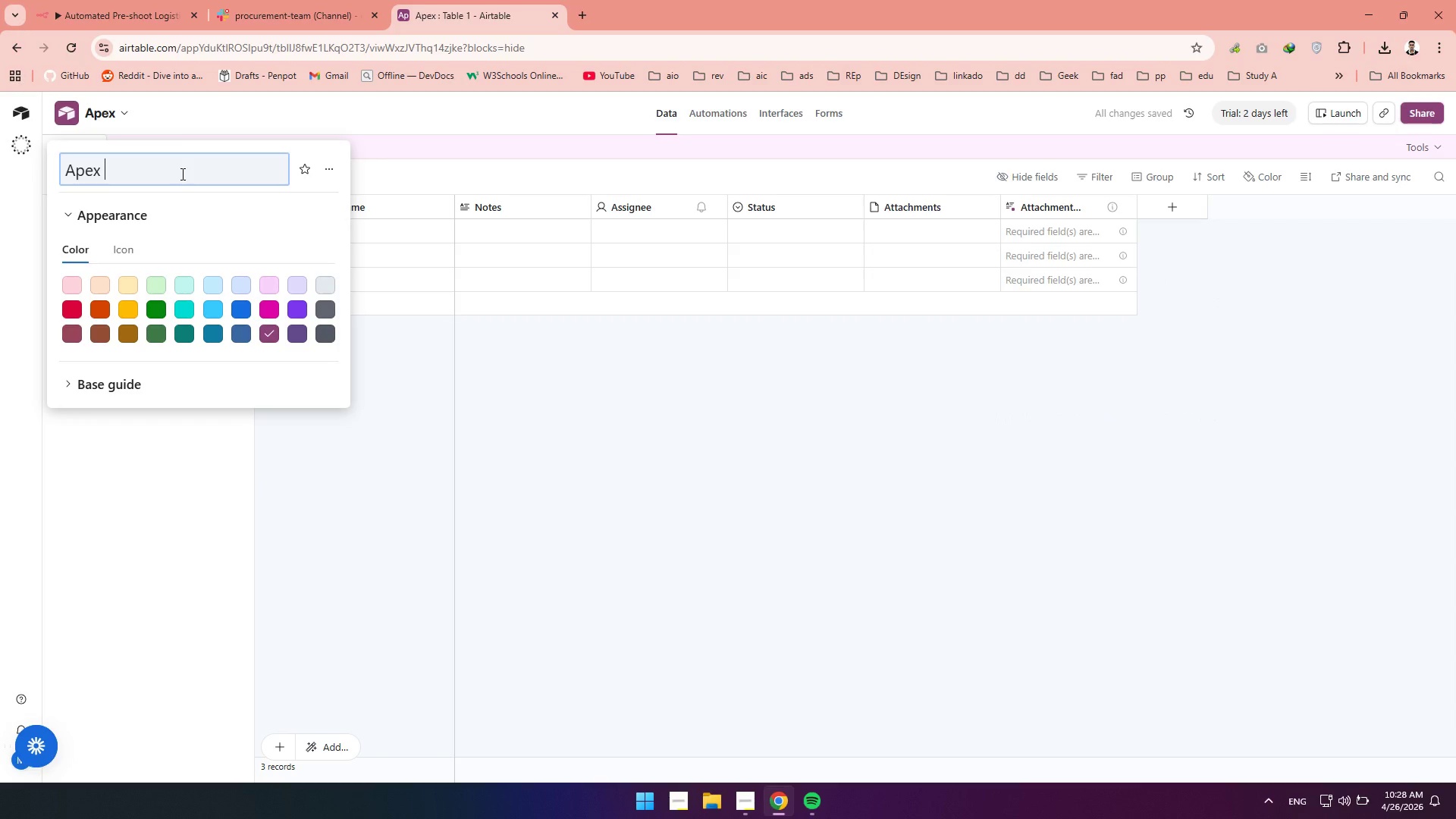 
type(Drone & Staginng)
 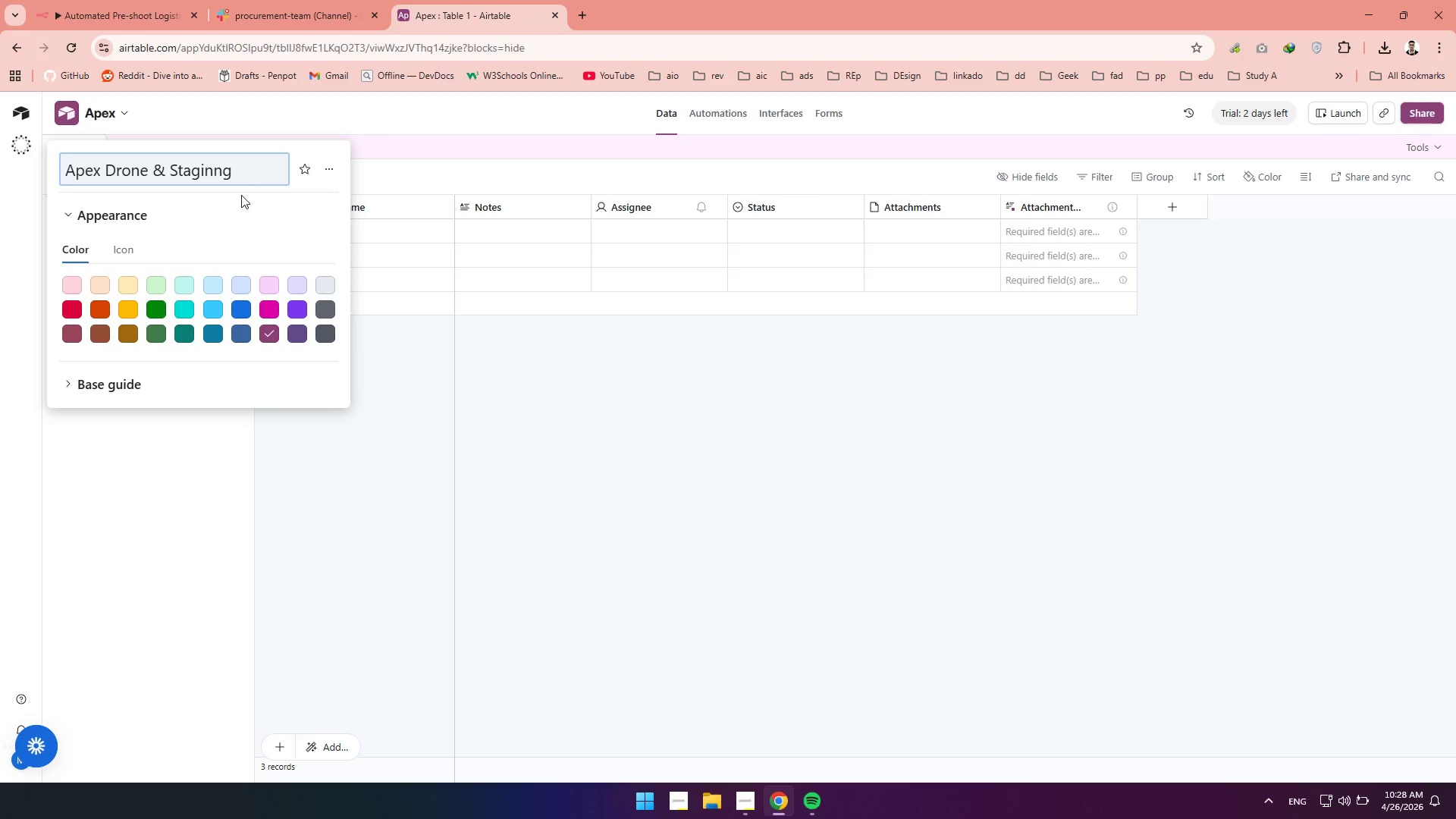 
key(Backspace)
 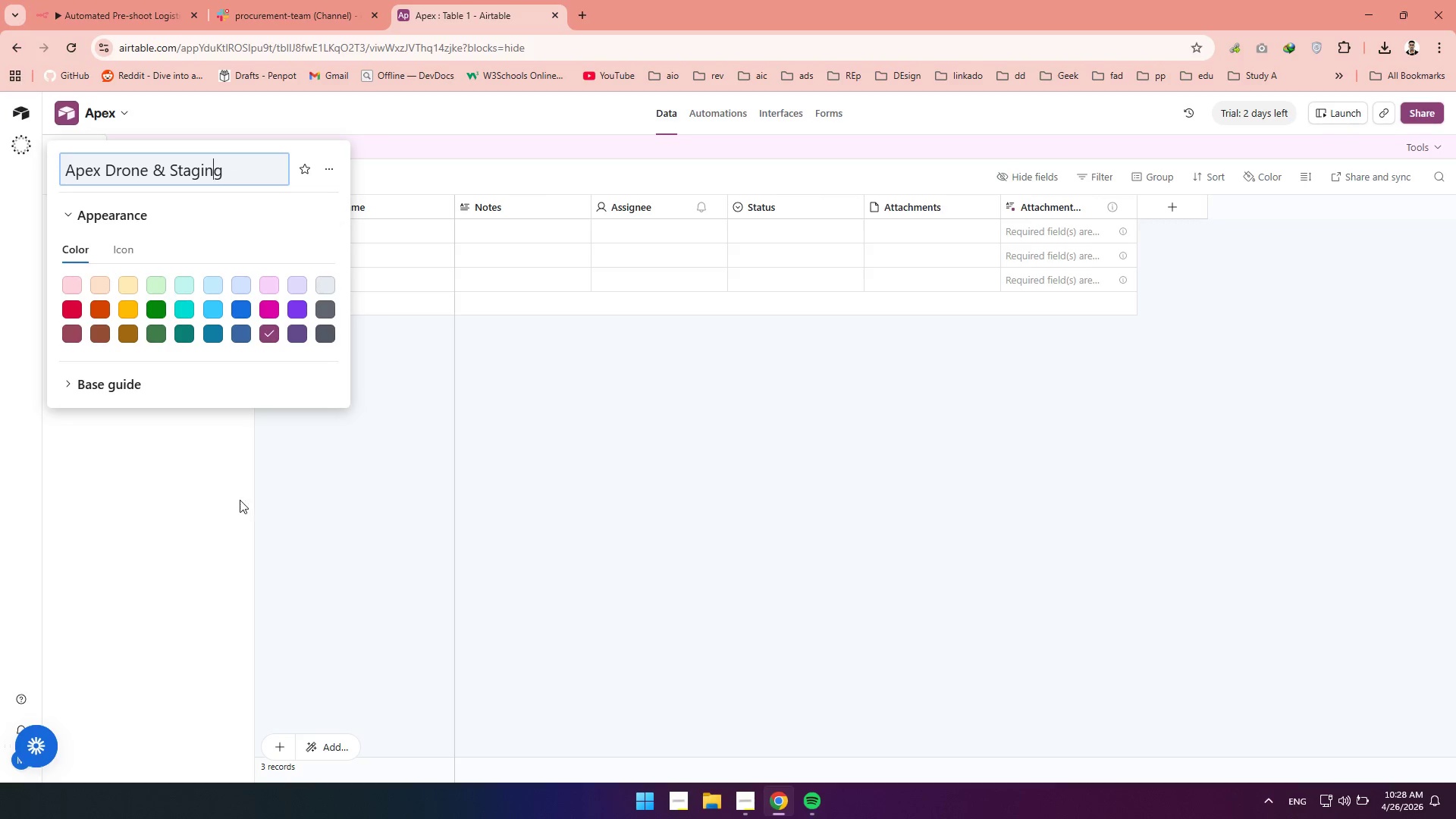 
left_click([413, 480])
 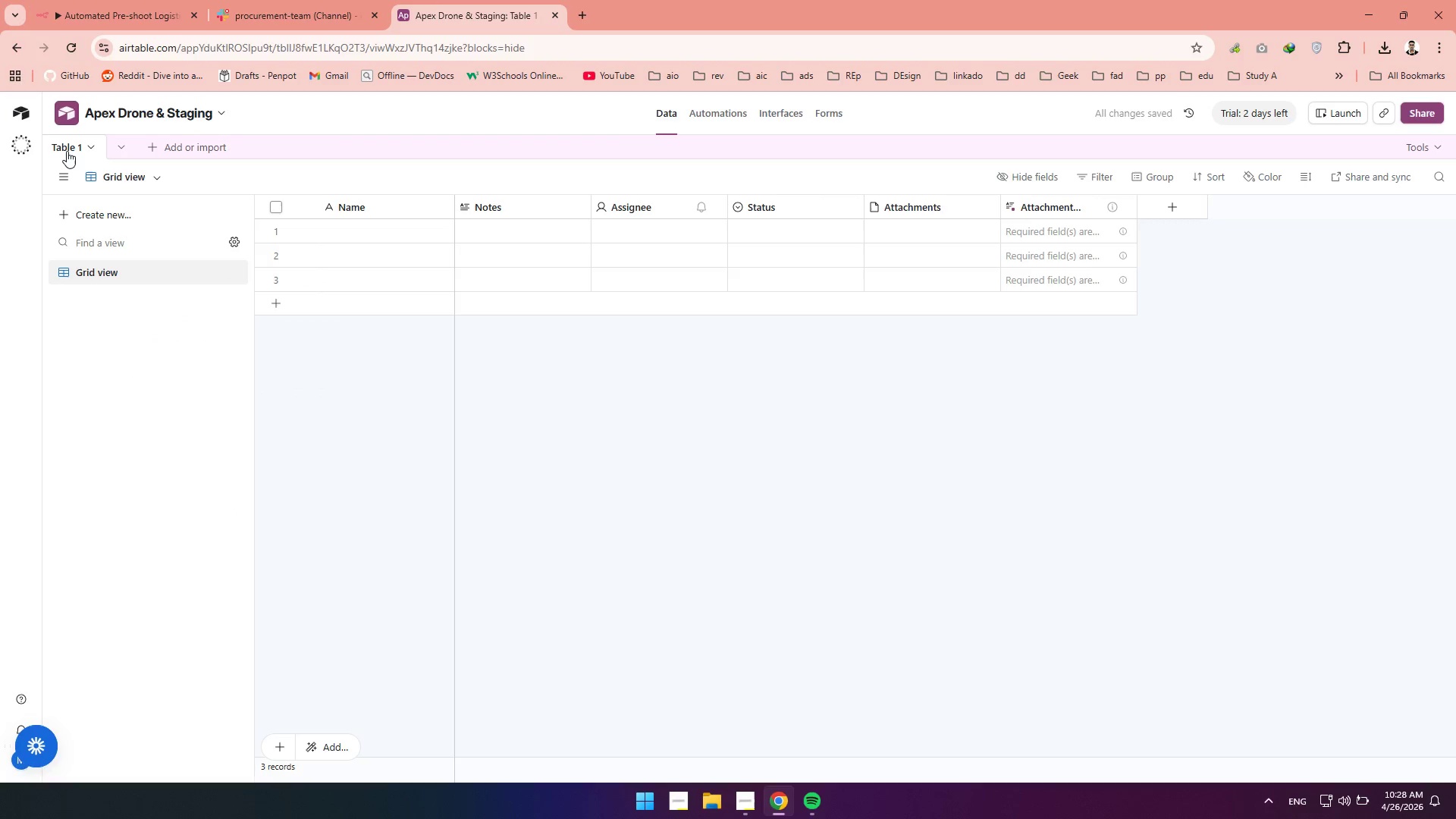 
double_click([67, 151])
 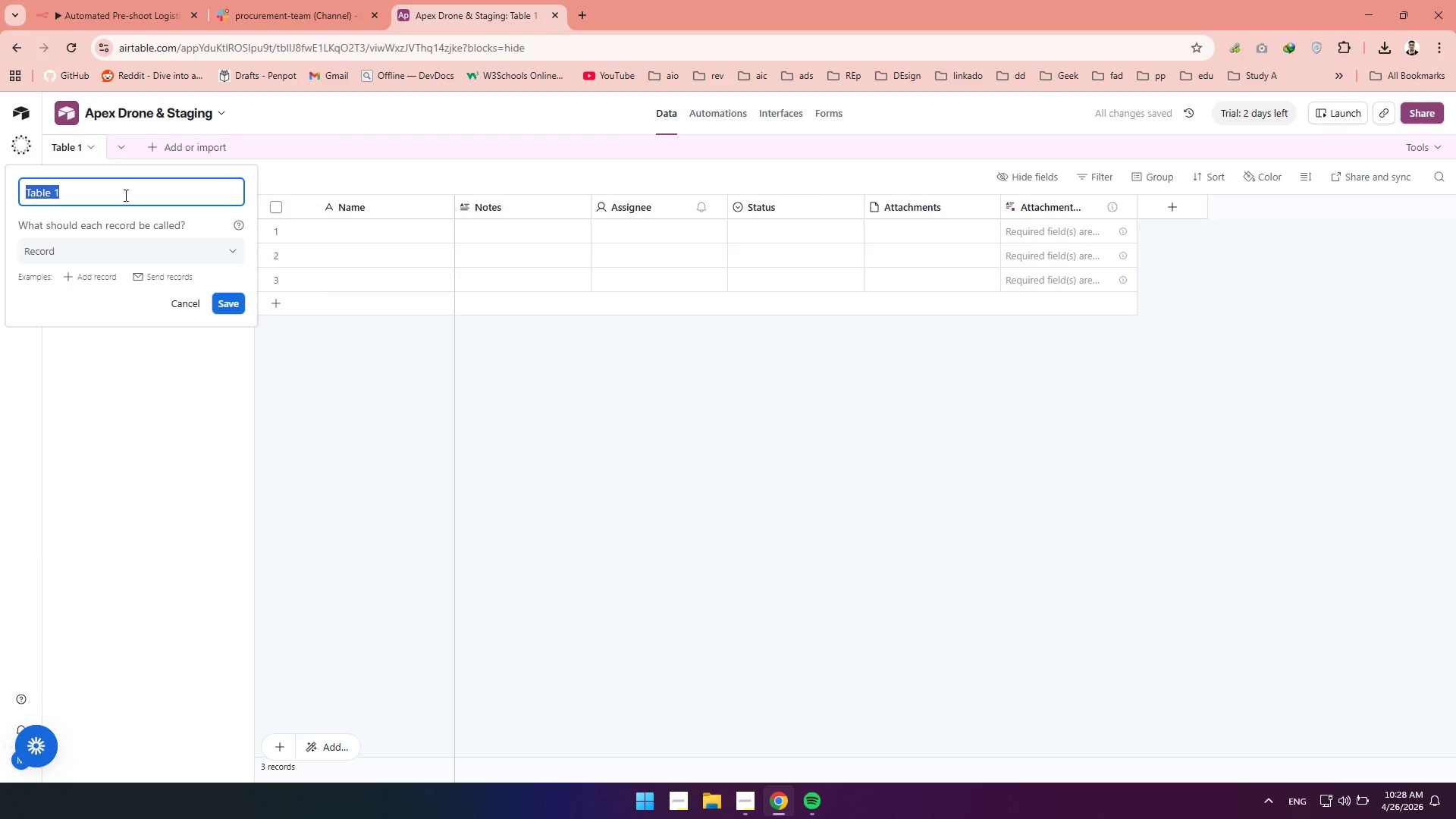 
type(Scheduled Shoots)
 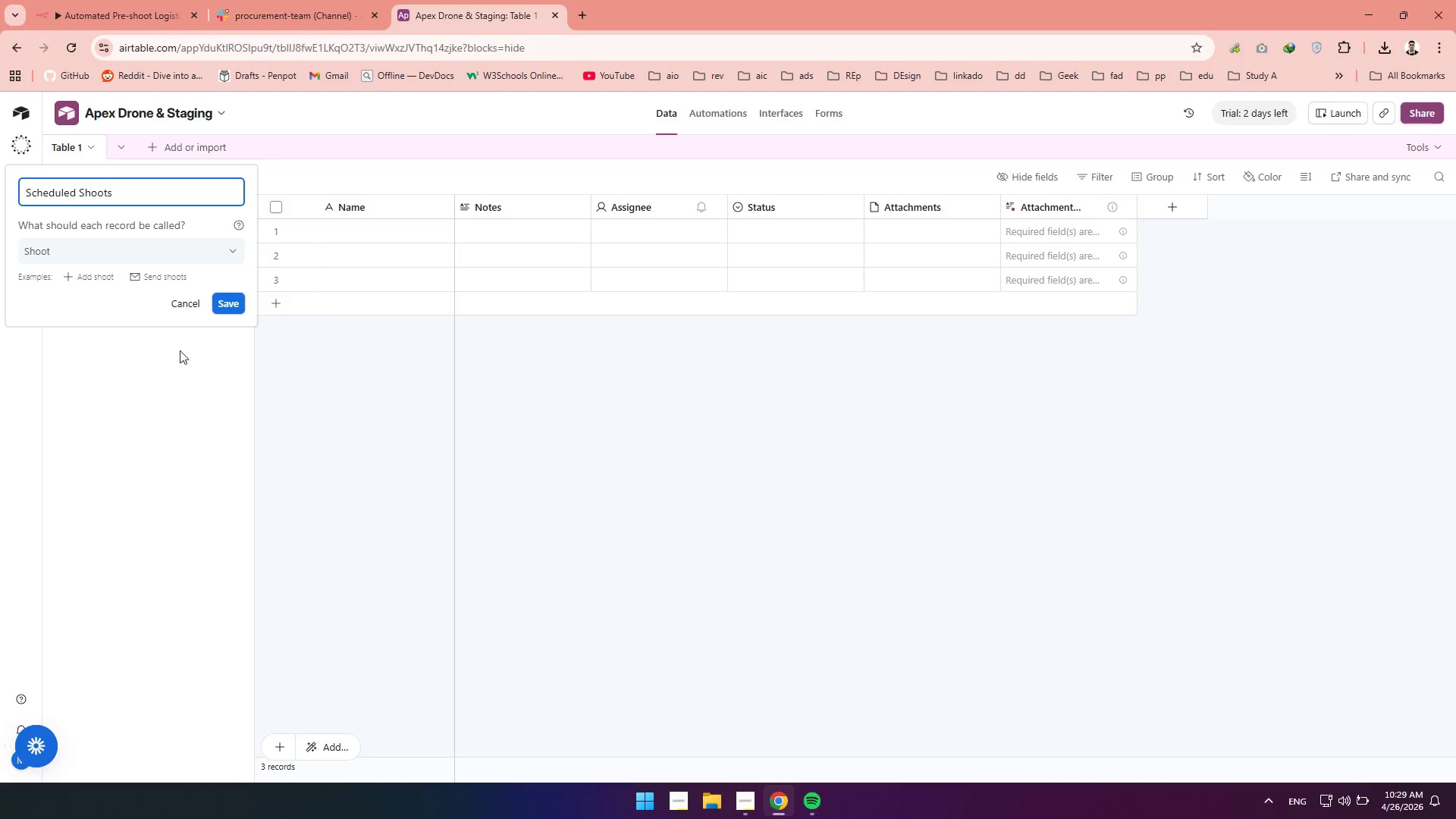 
left_click([170, 400])
 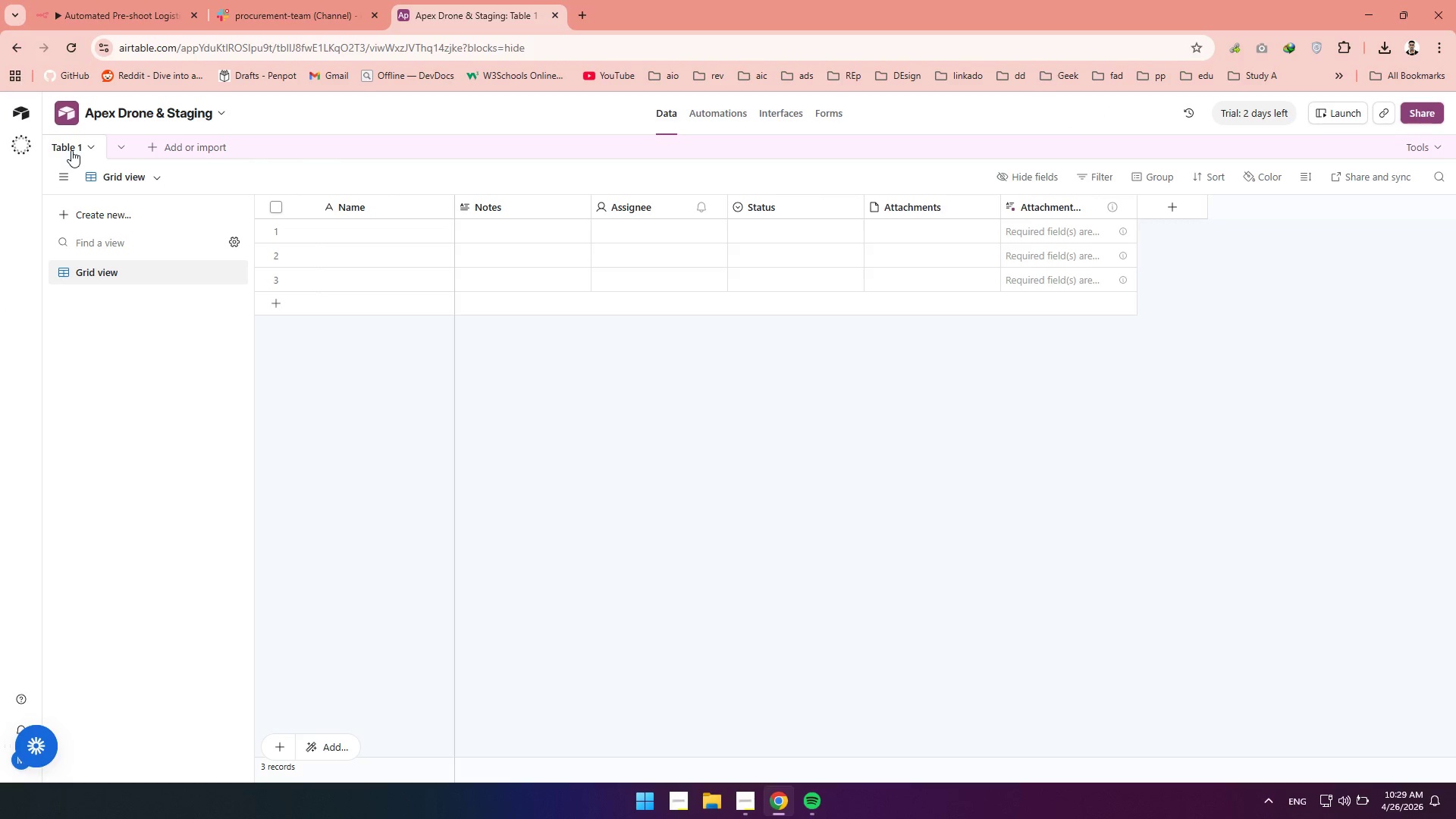 
double_click([71, 149])
 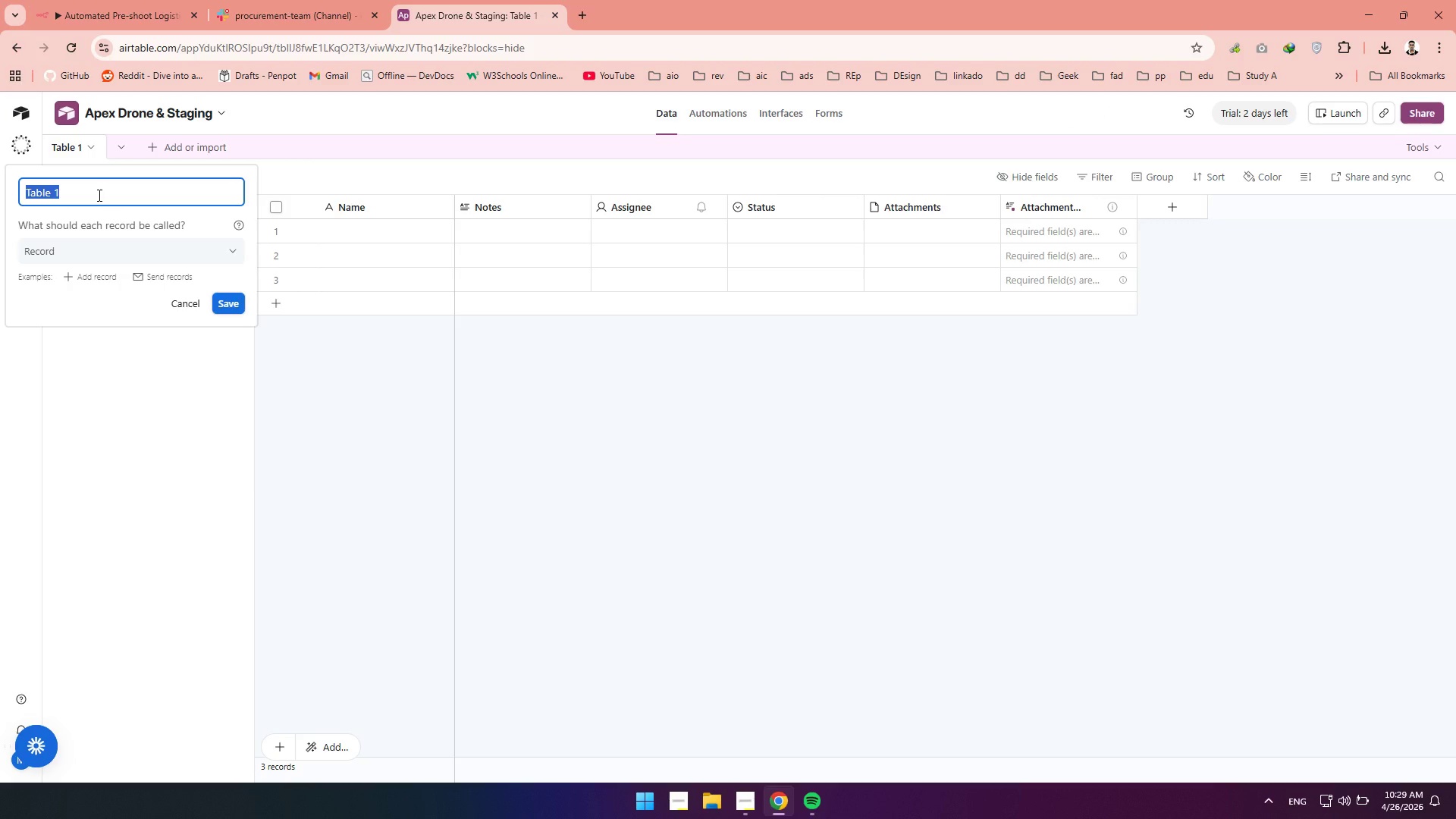 
type(Scheduled Shoots)
 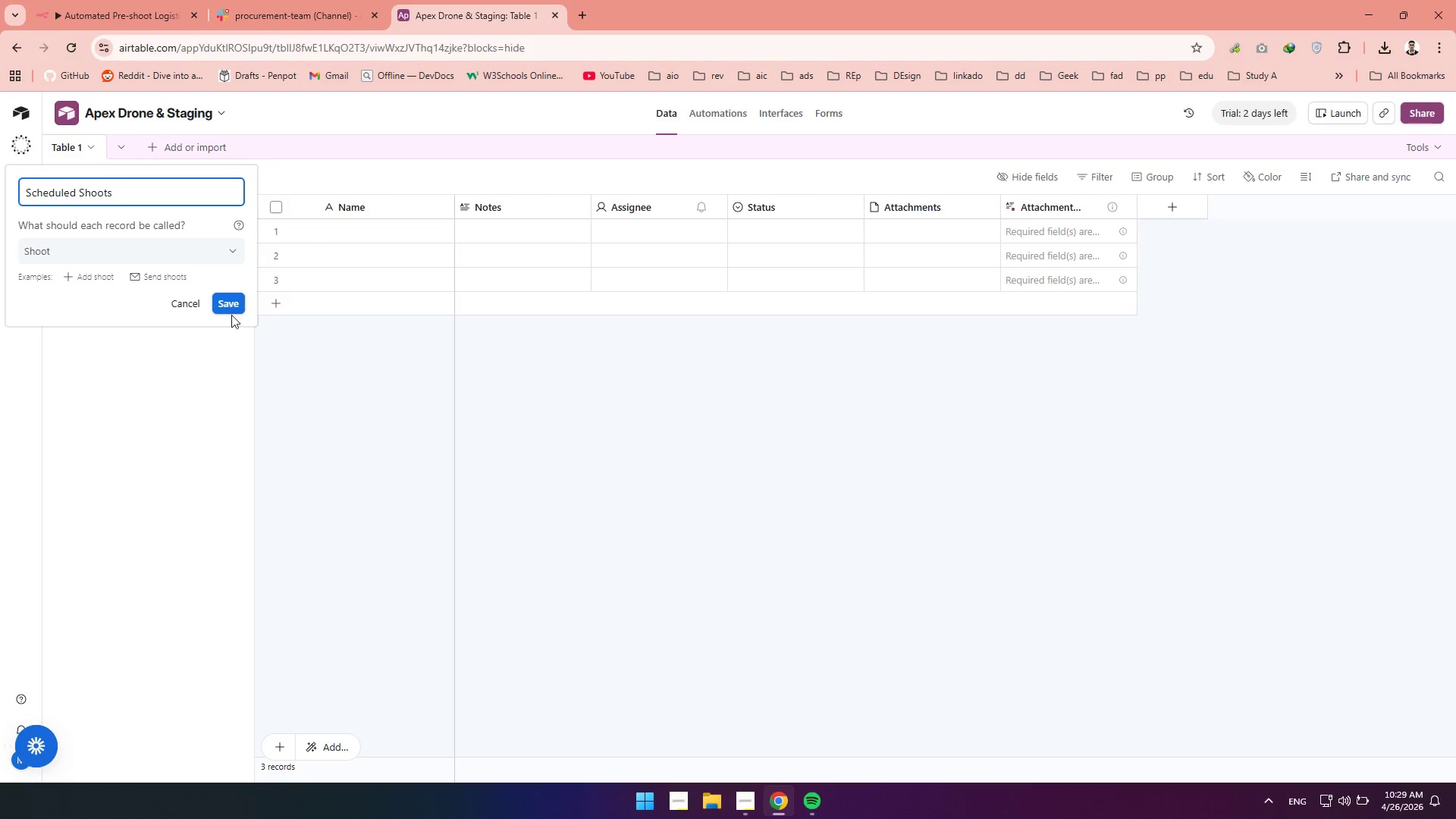 
left_click([230, 310])
 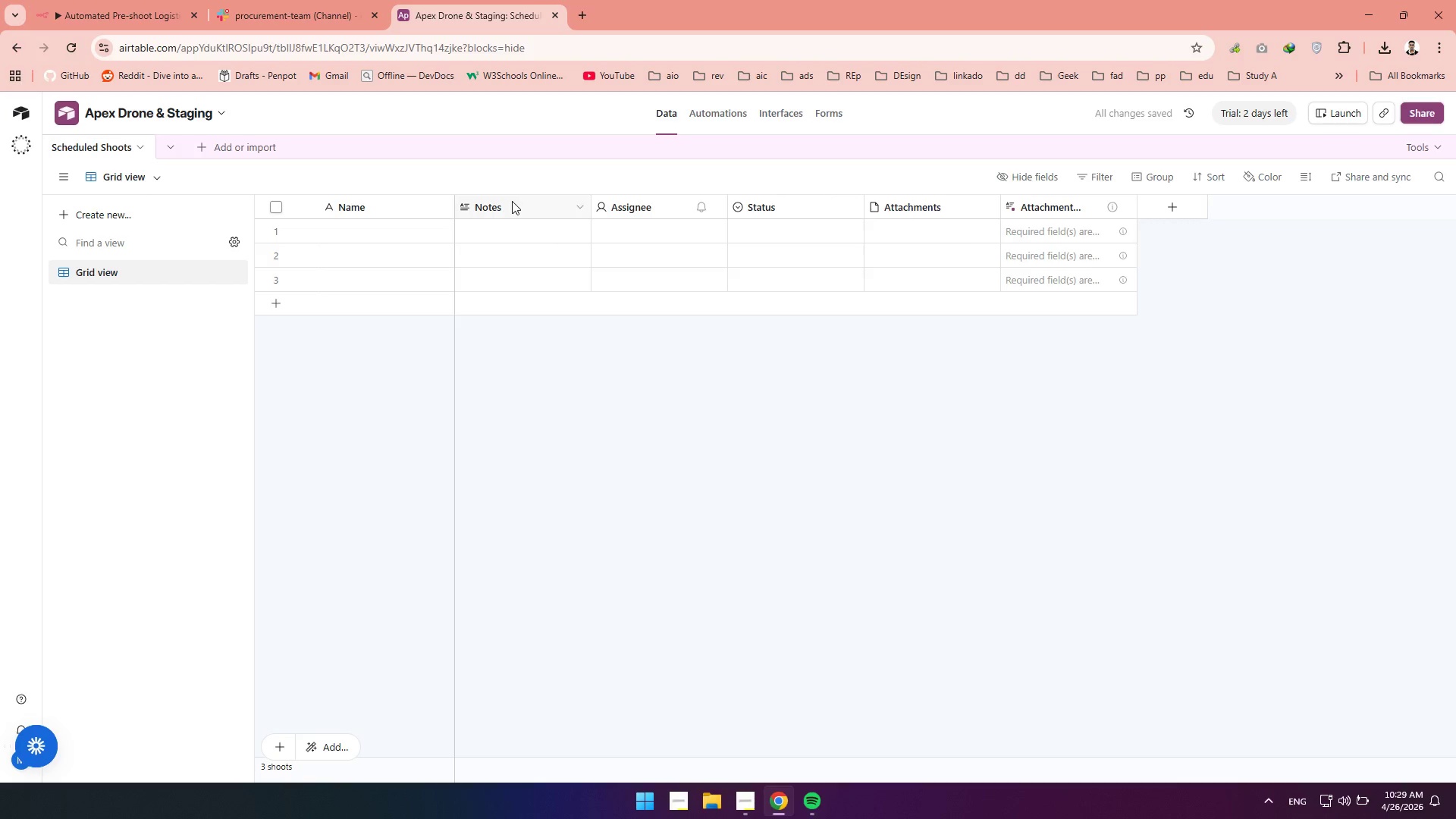 
wait(6.01)
 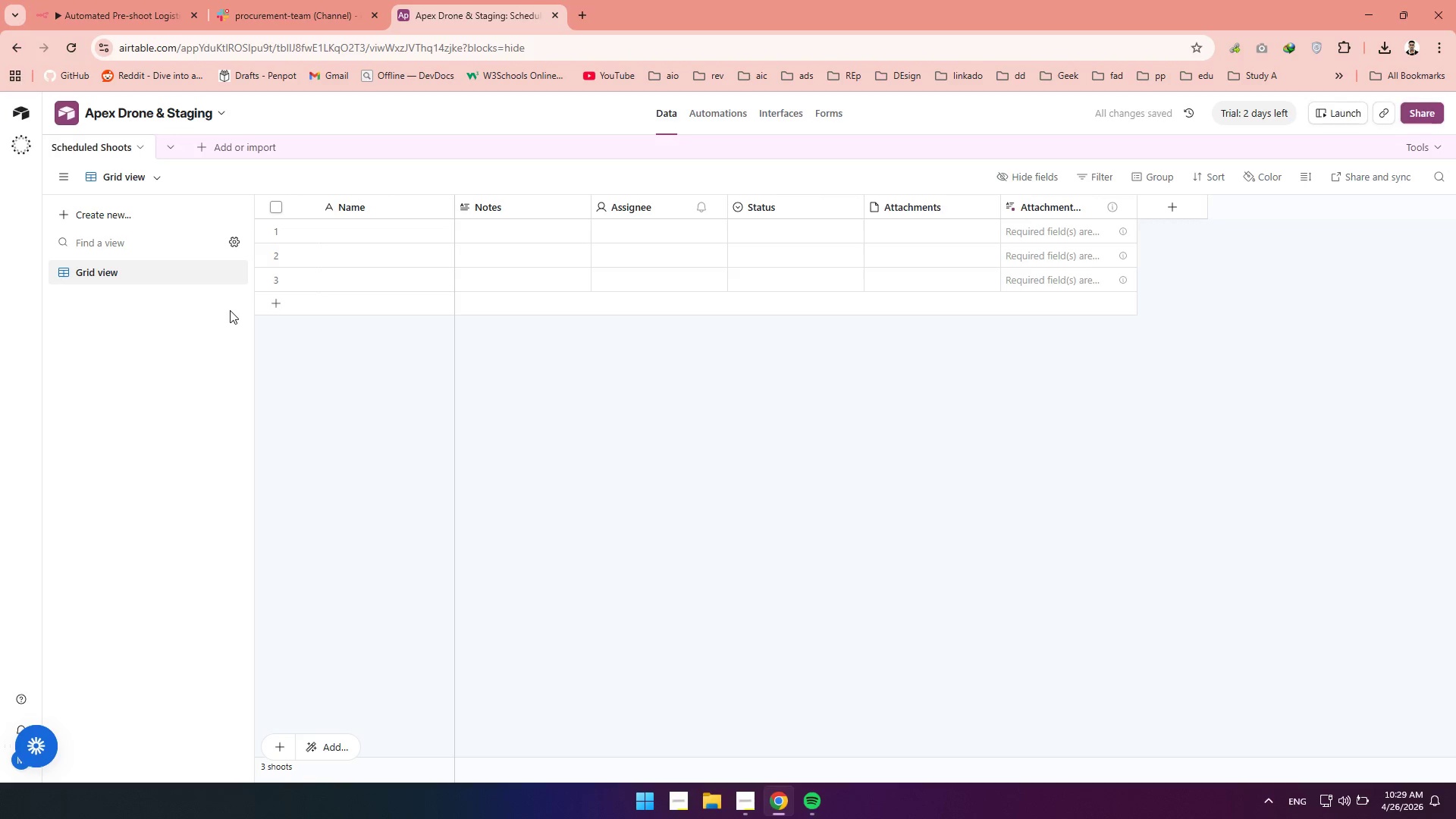 
right_click([512, 202])
 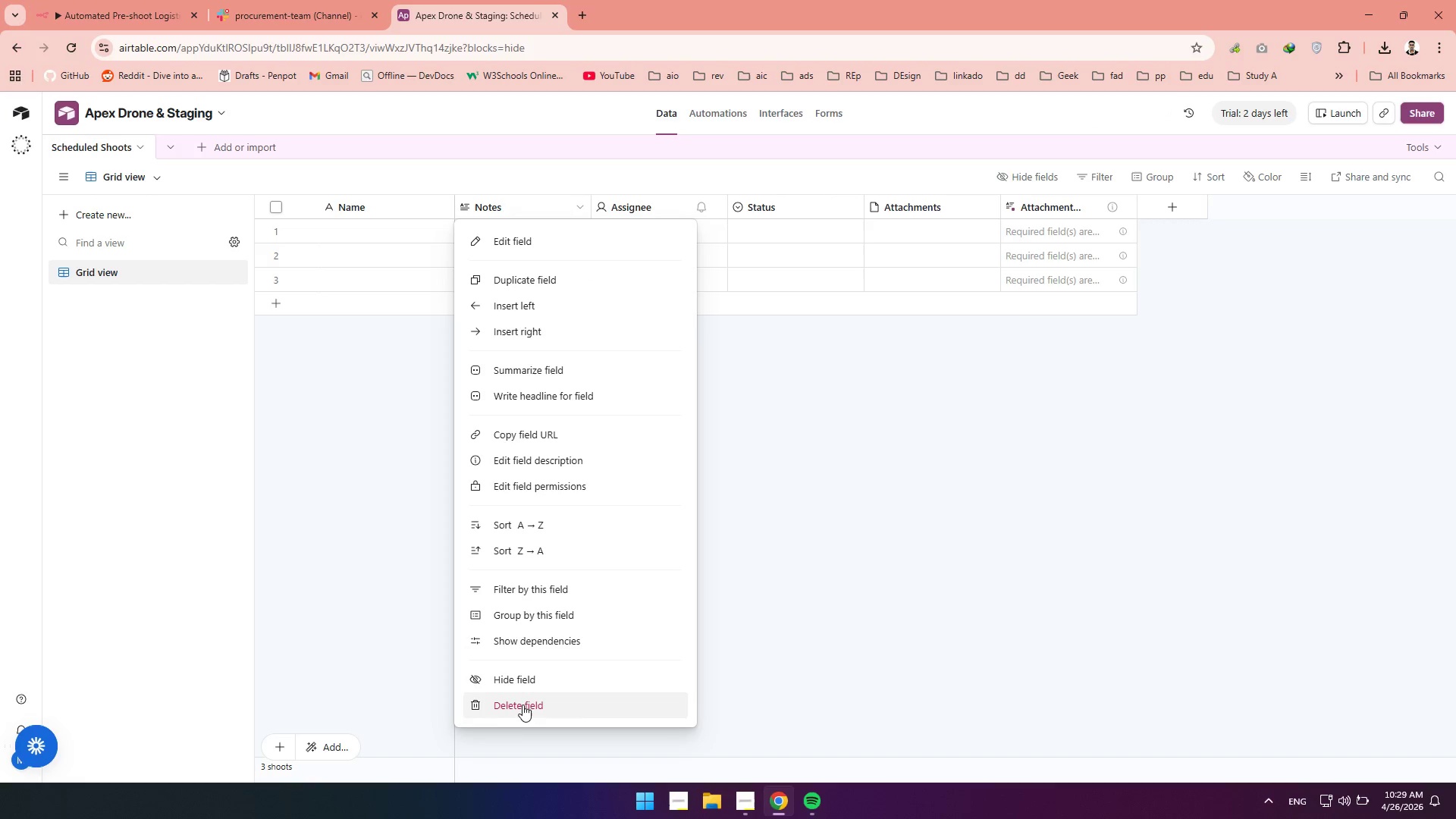 
left_click([523, 702])
 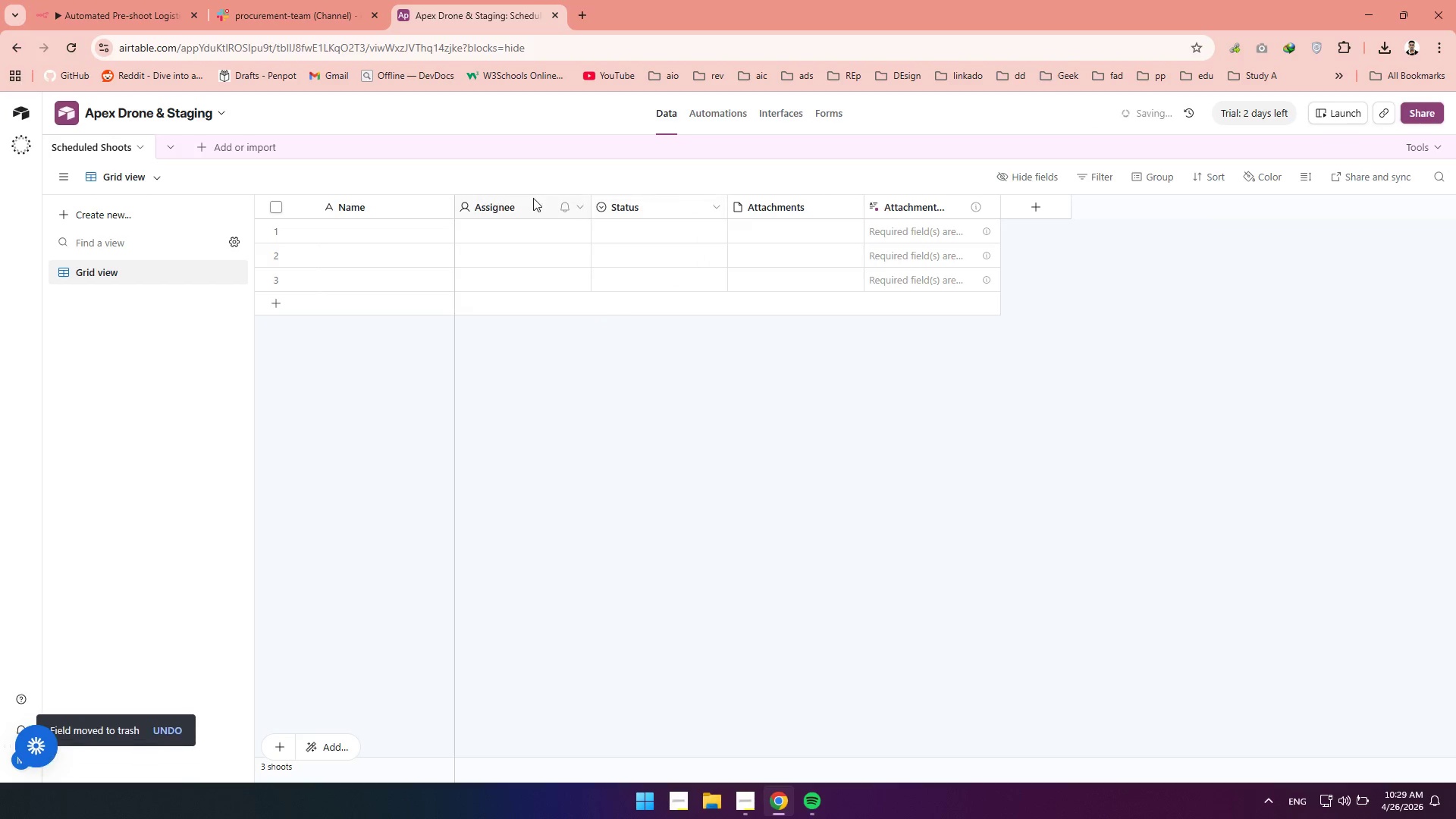 
right_click([511, 205])
 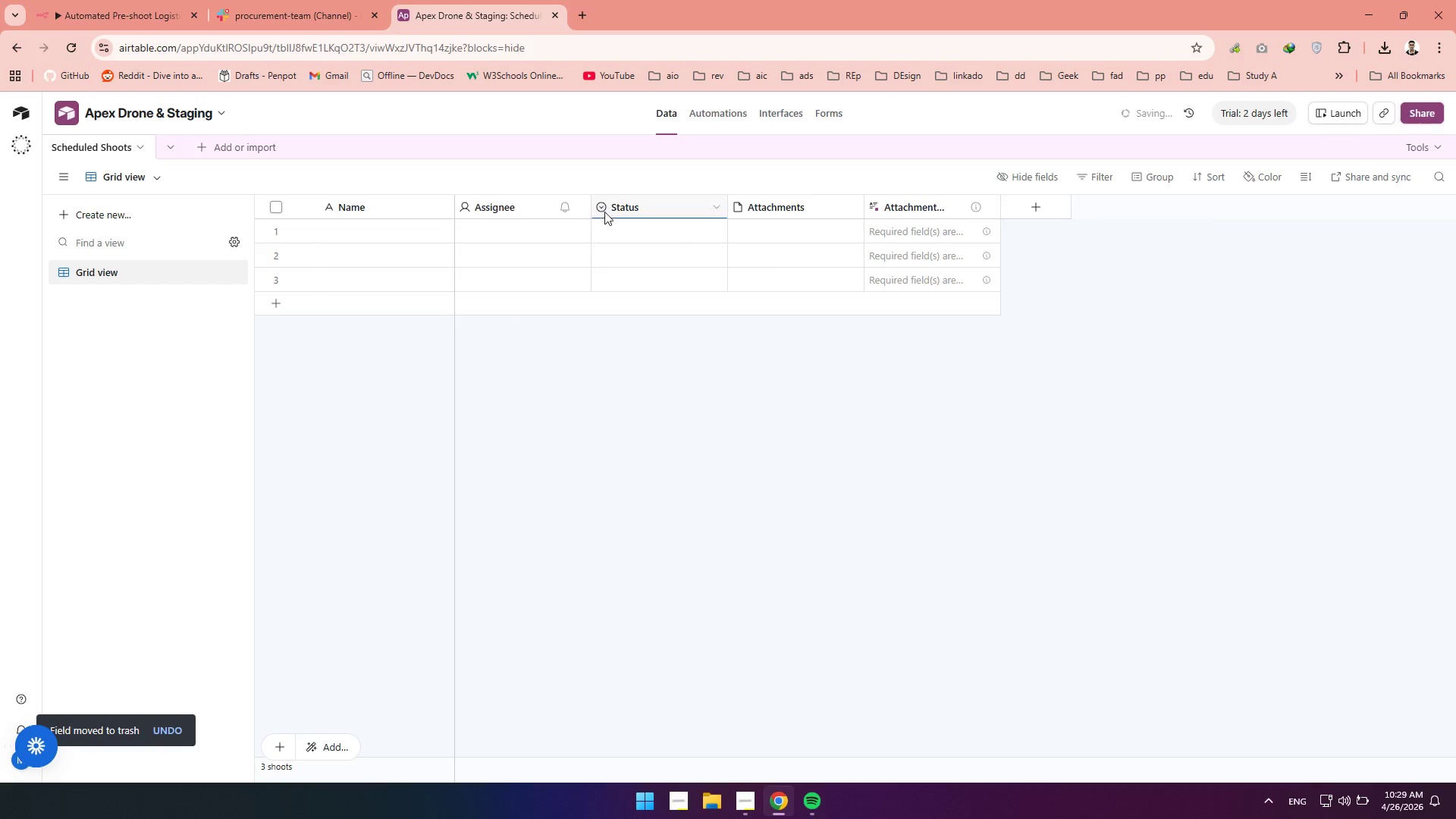 
right_click([518, 214])
 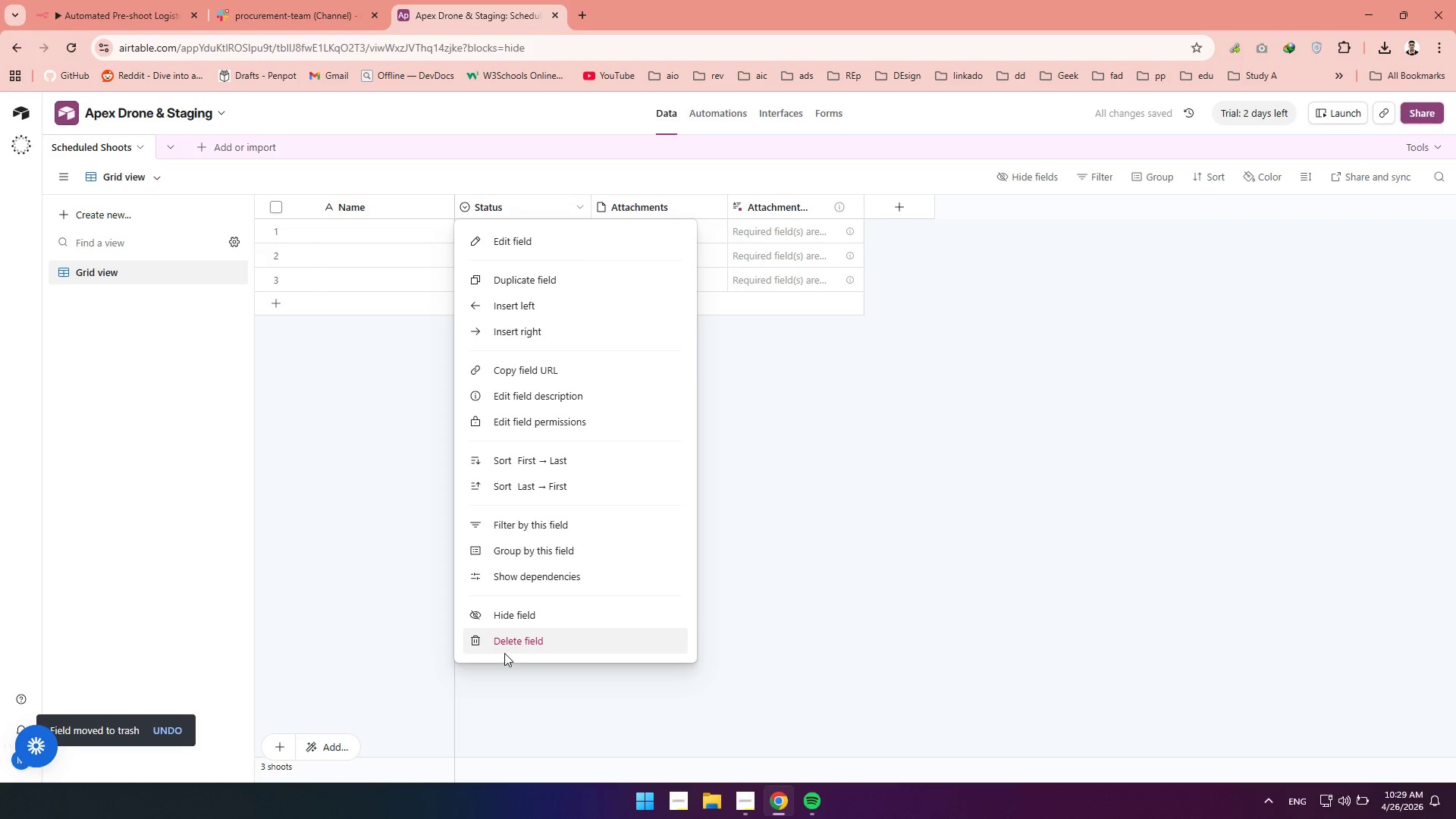 
left_click([507, 643])
 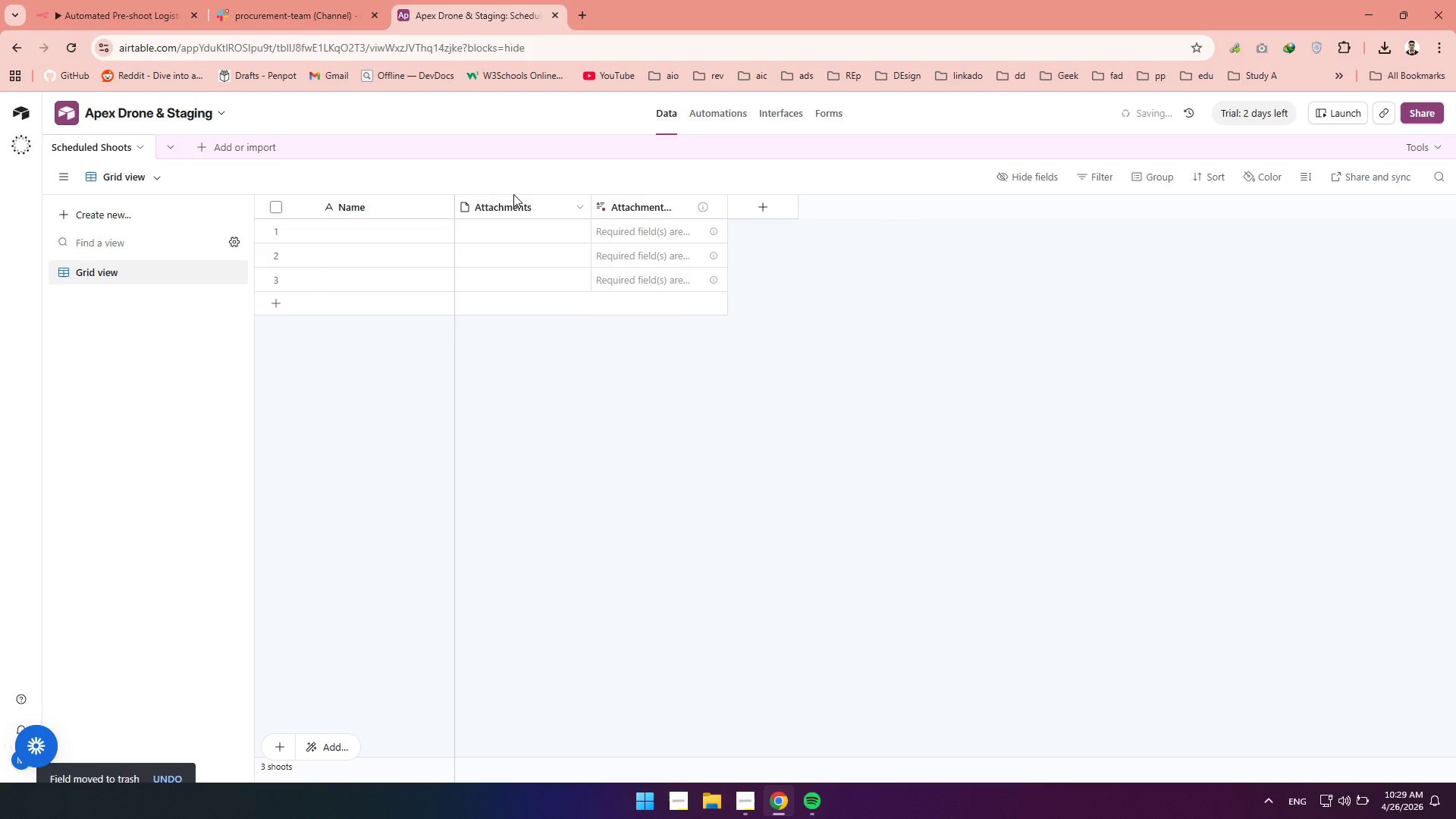 
right_click([507, 206])
 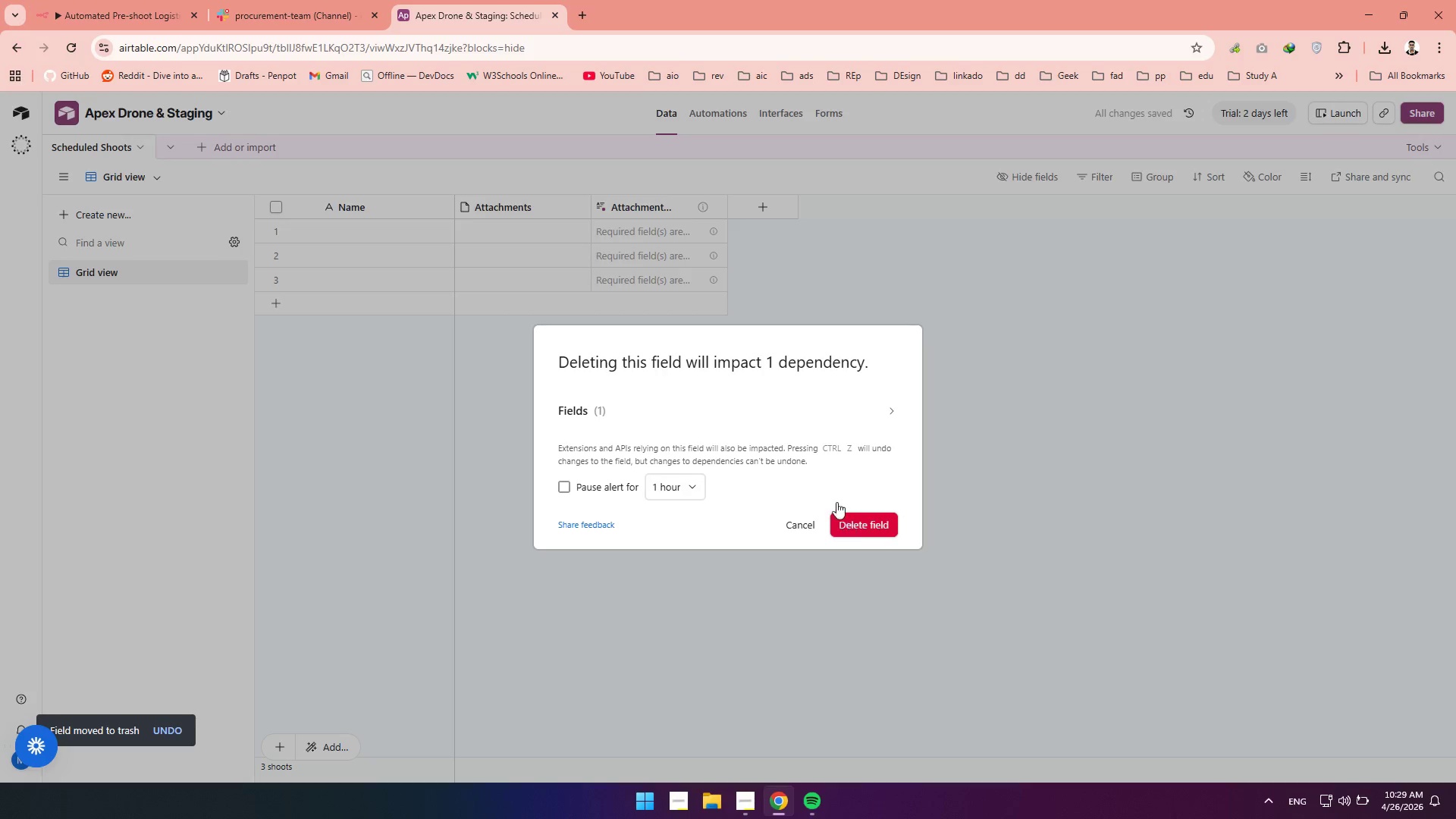 
right_click([500, 206])
 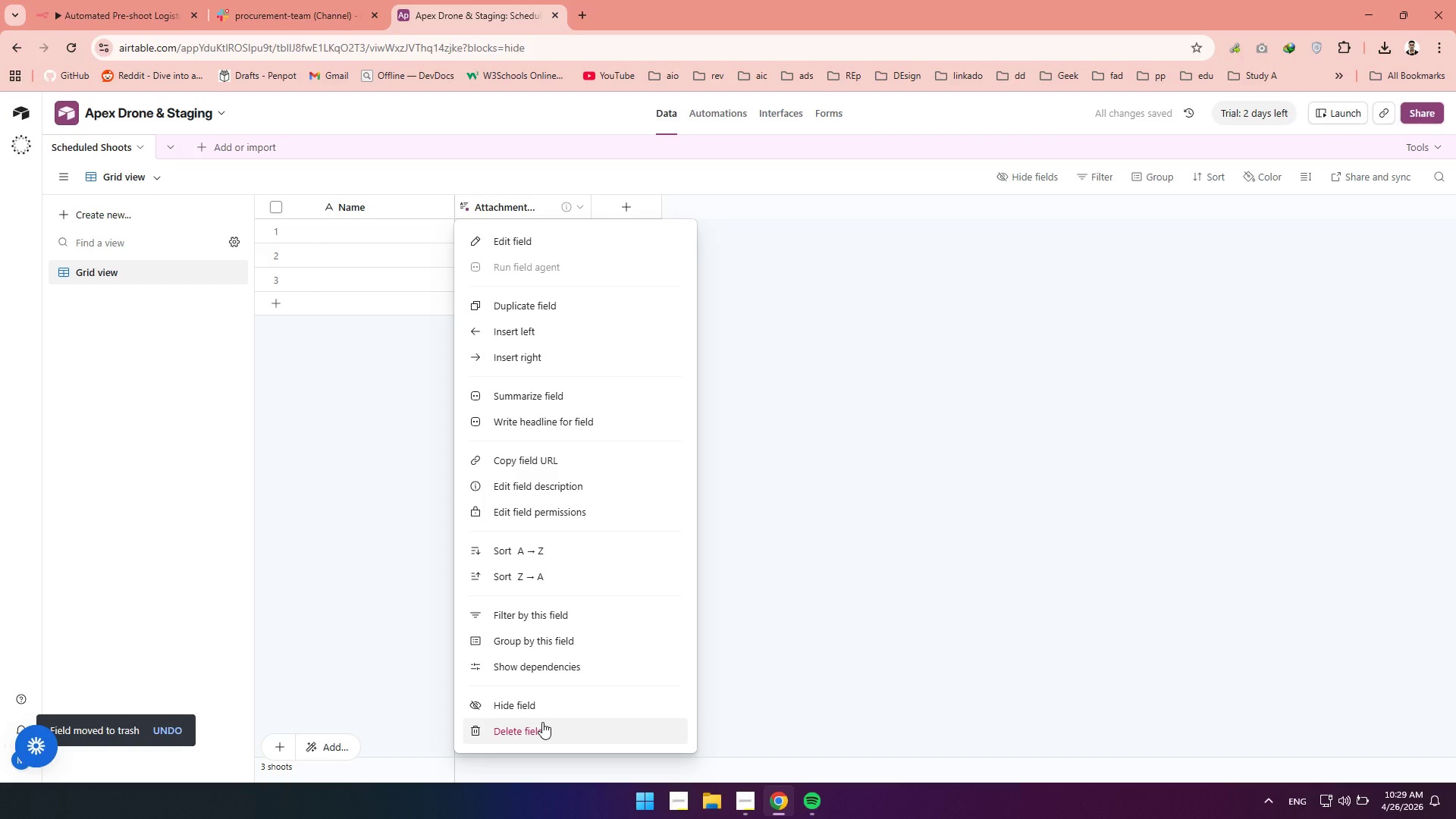 
left_click([541, 723])
 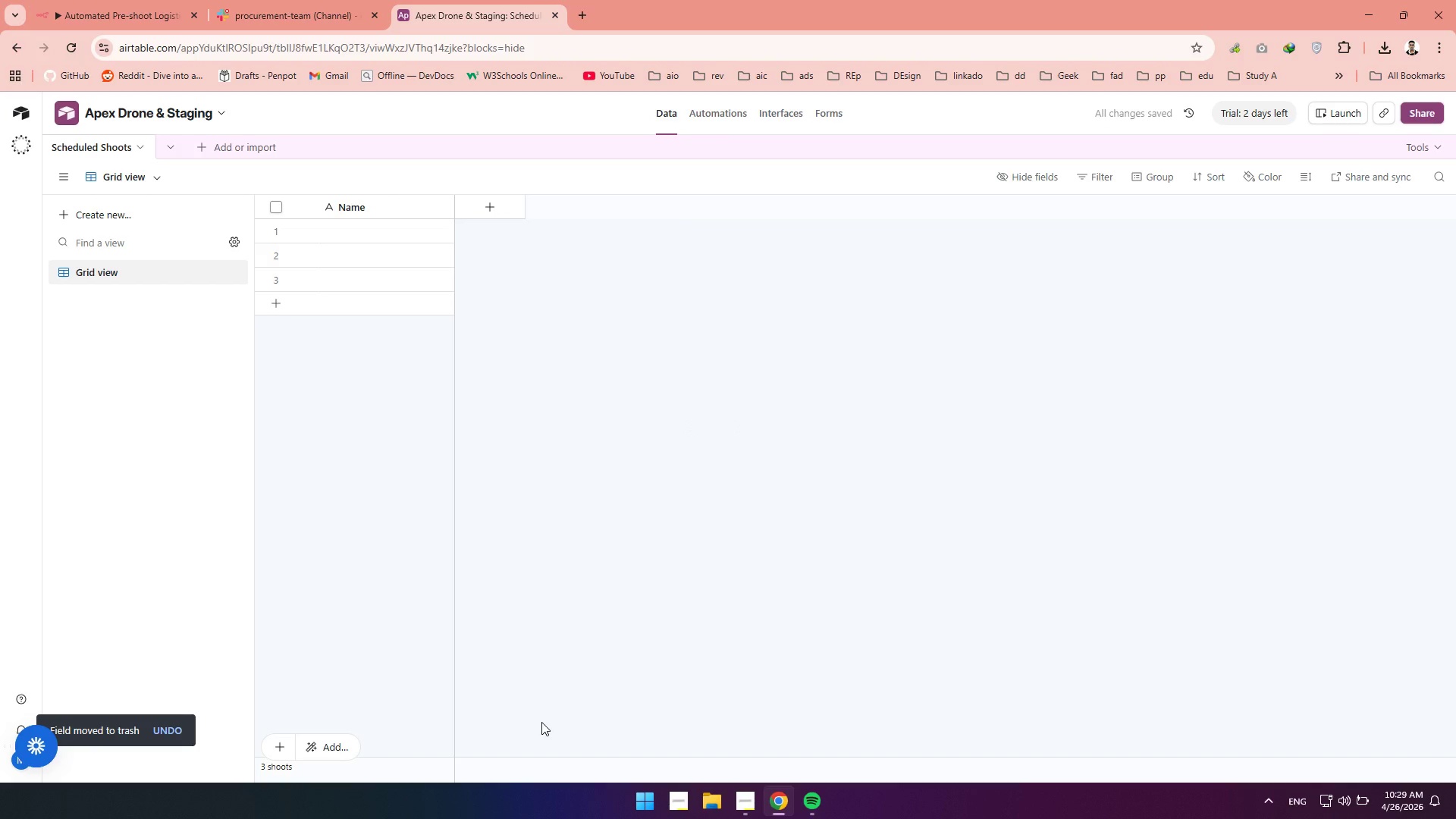 
wait(6.37)
 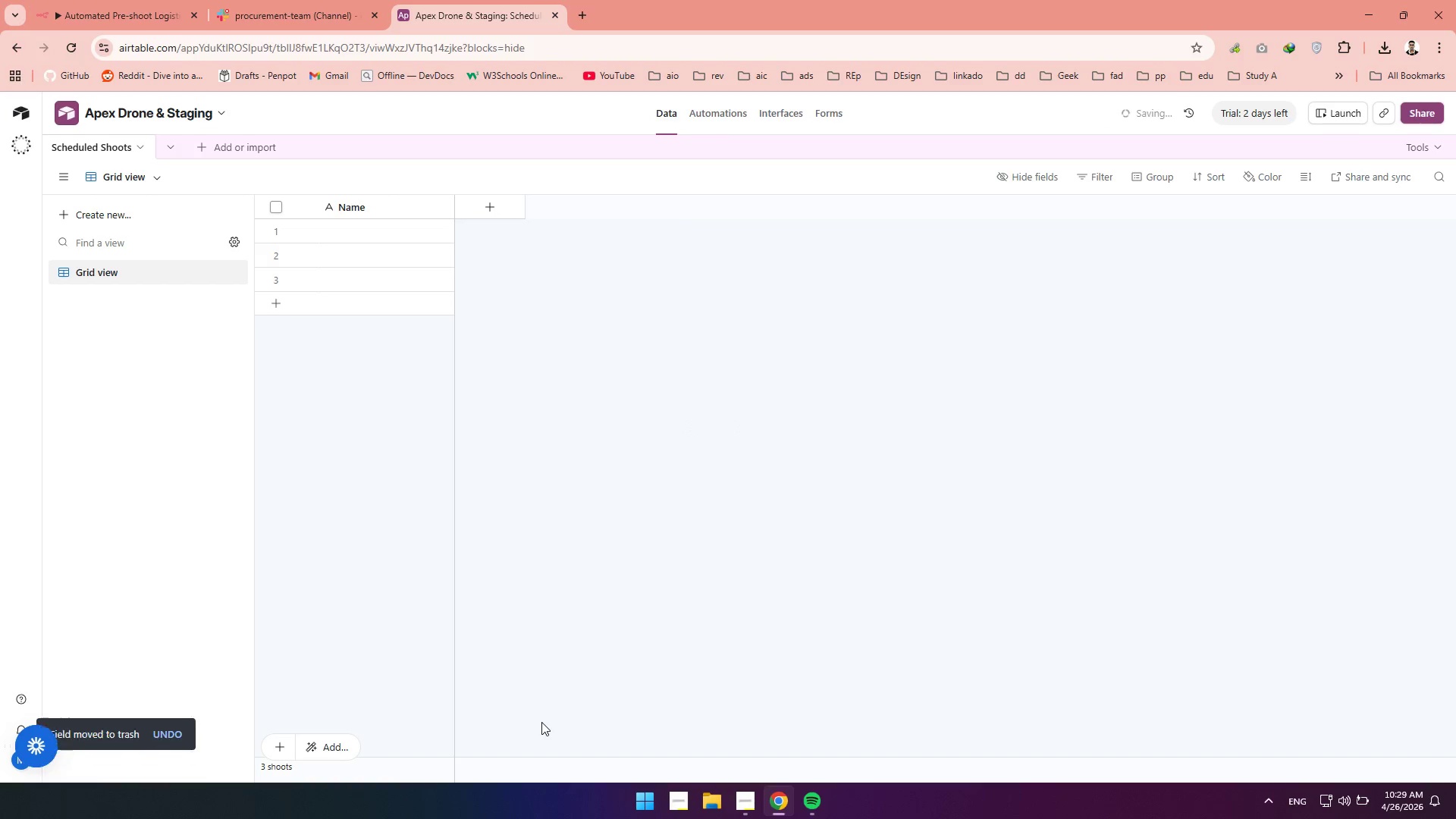 
mouse_move([359, 212])
 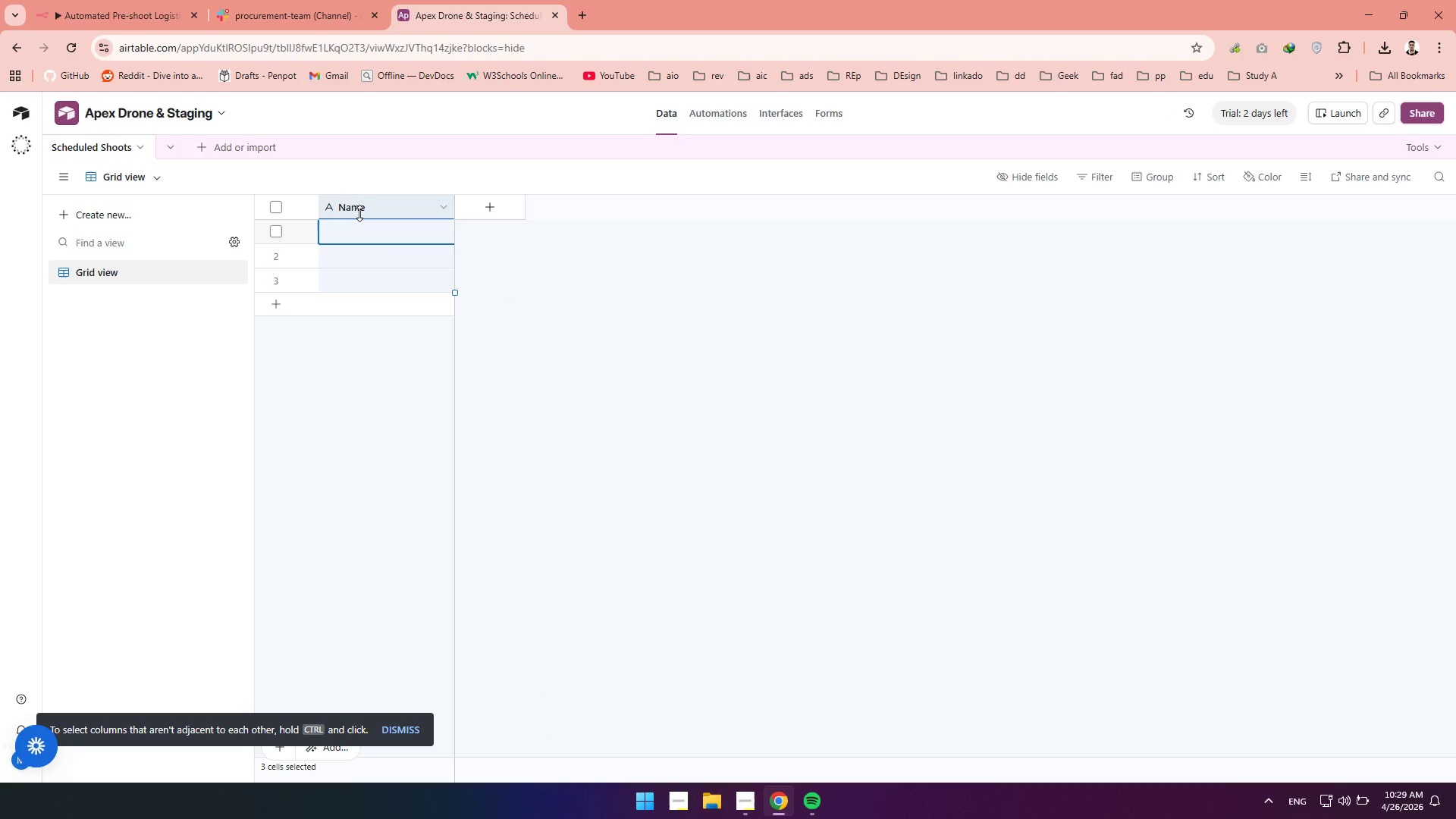 
double_click([359, 213])
 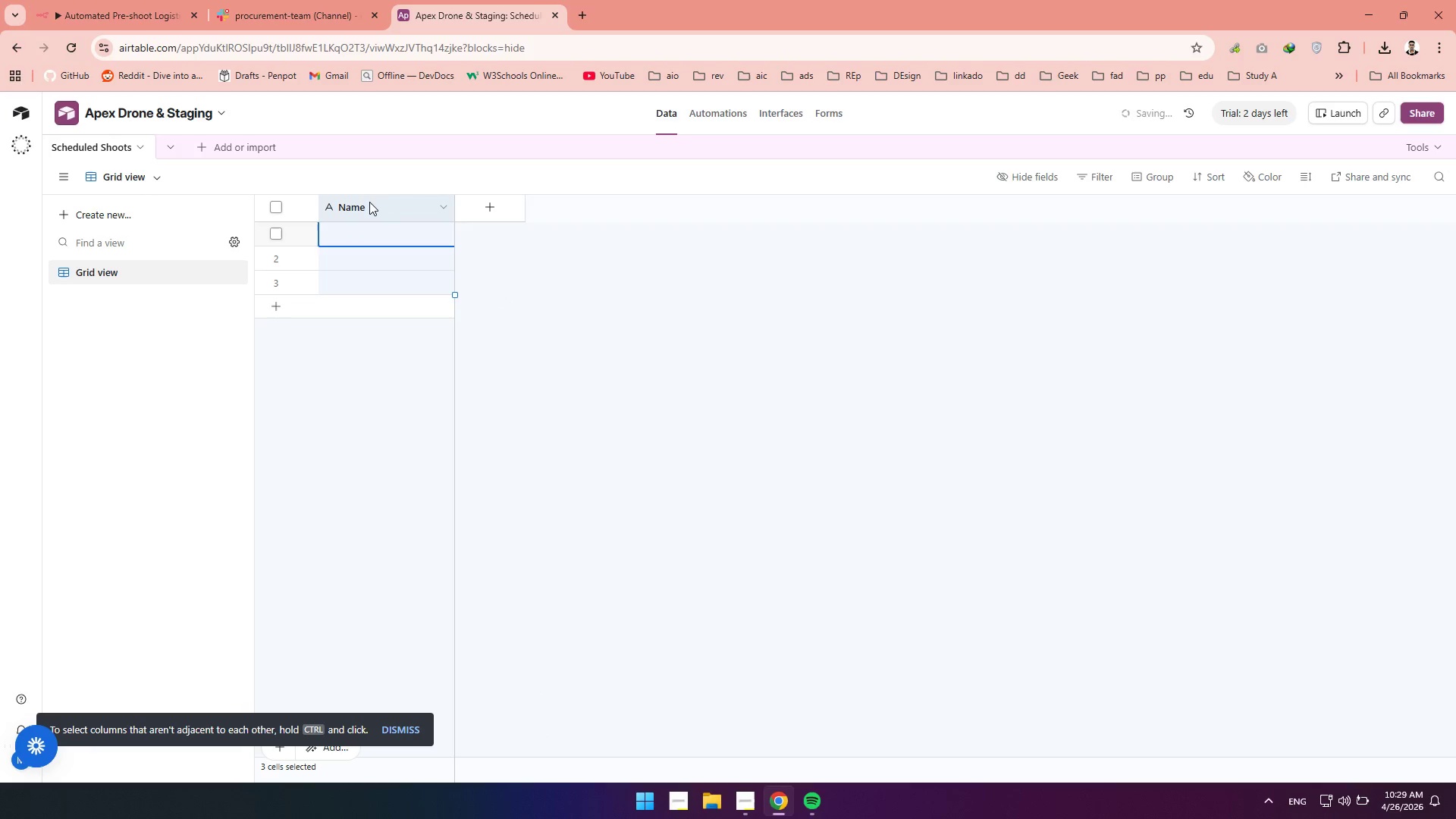 
double_click([369, 202])
 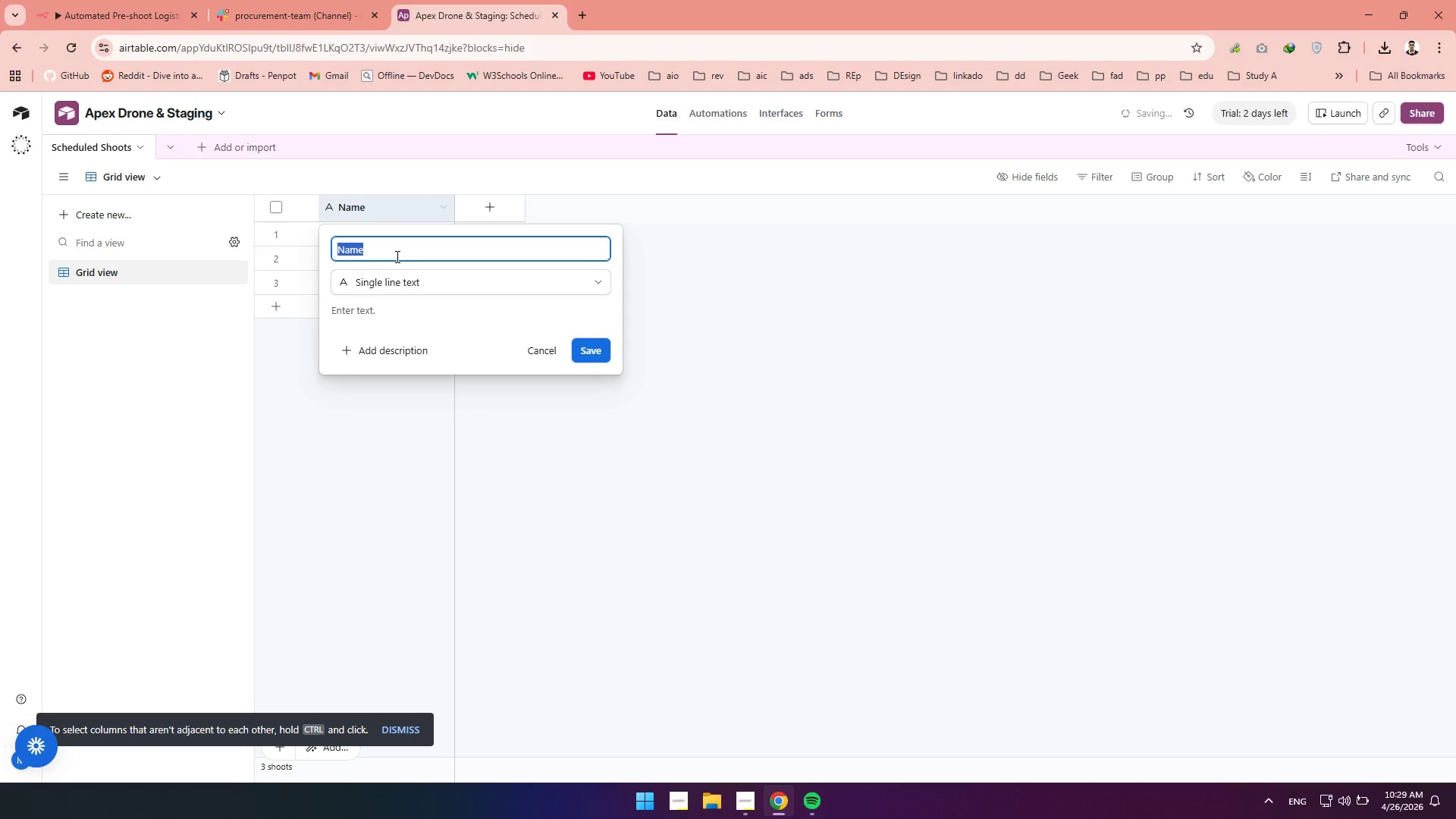 
type(Shhot Name)
 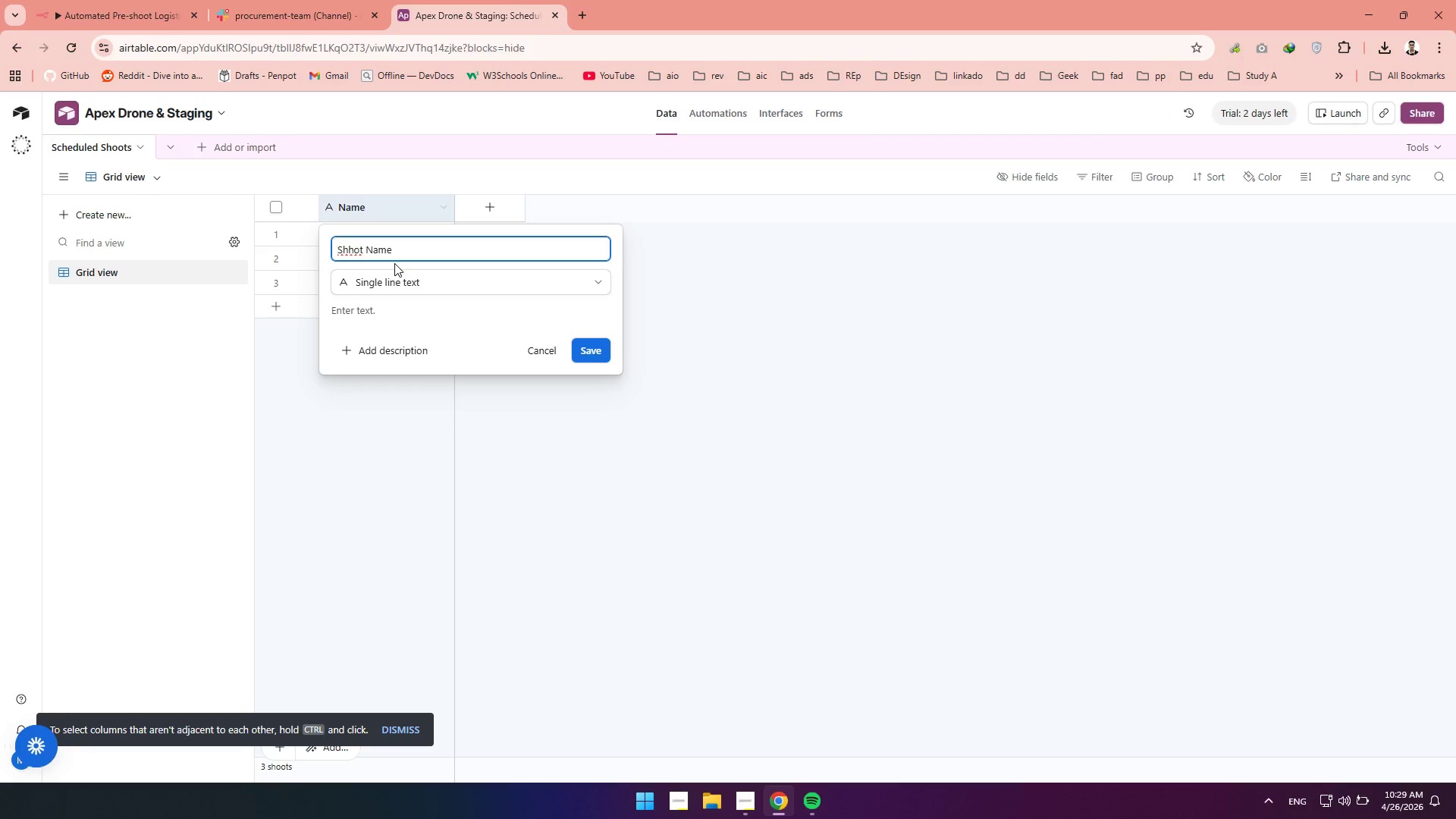 
left_click([353, 252])
 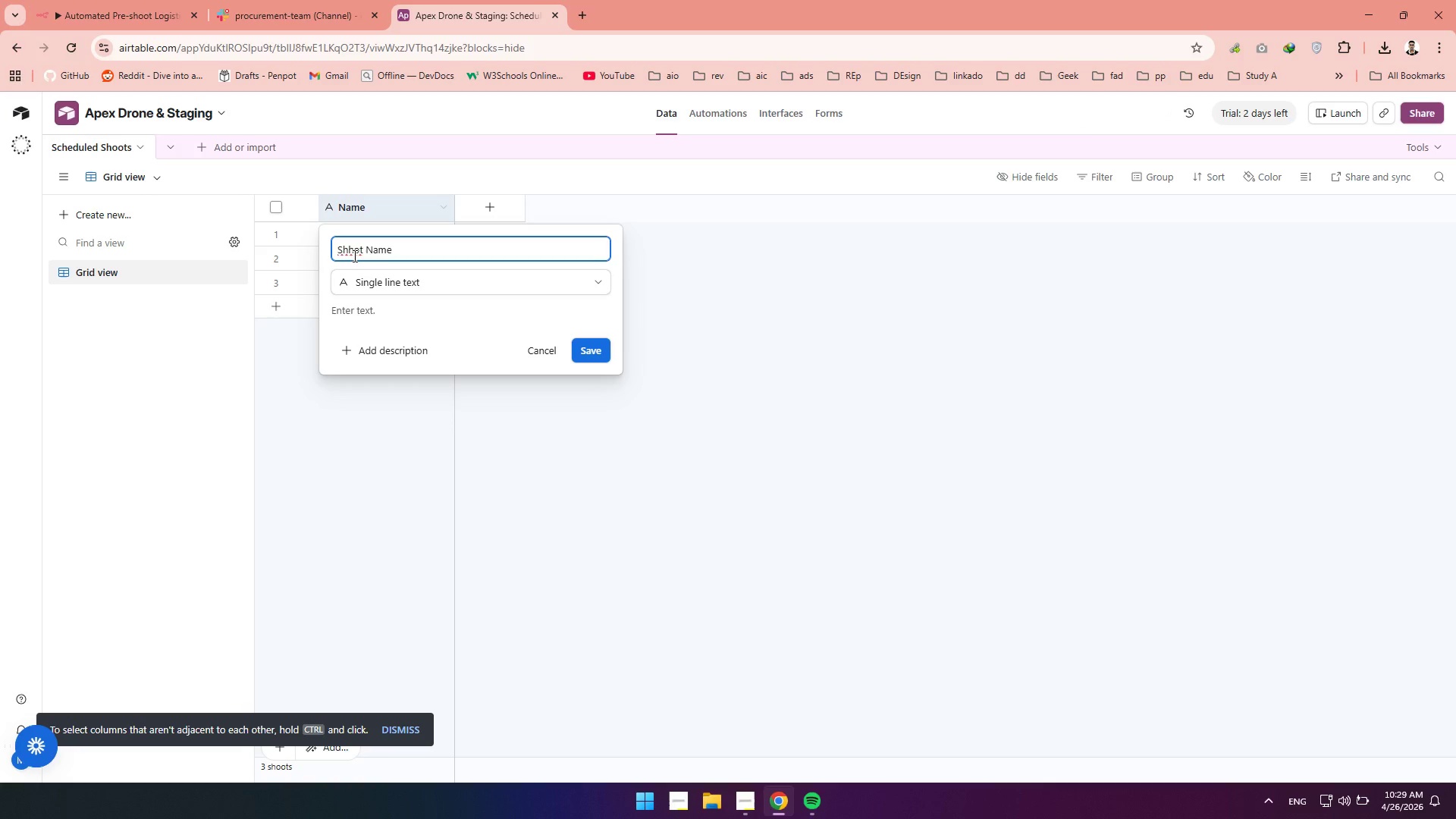 
key(Backspace)
 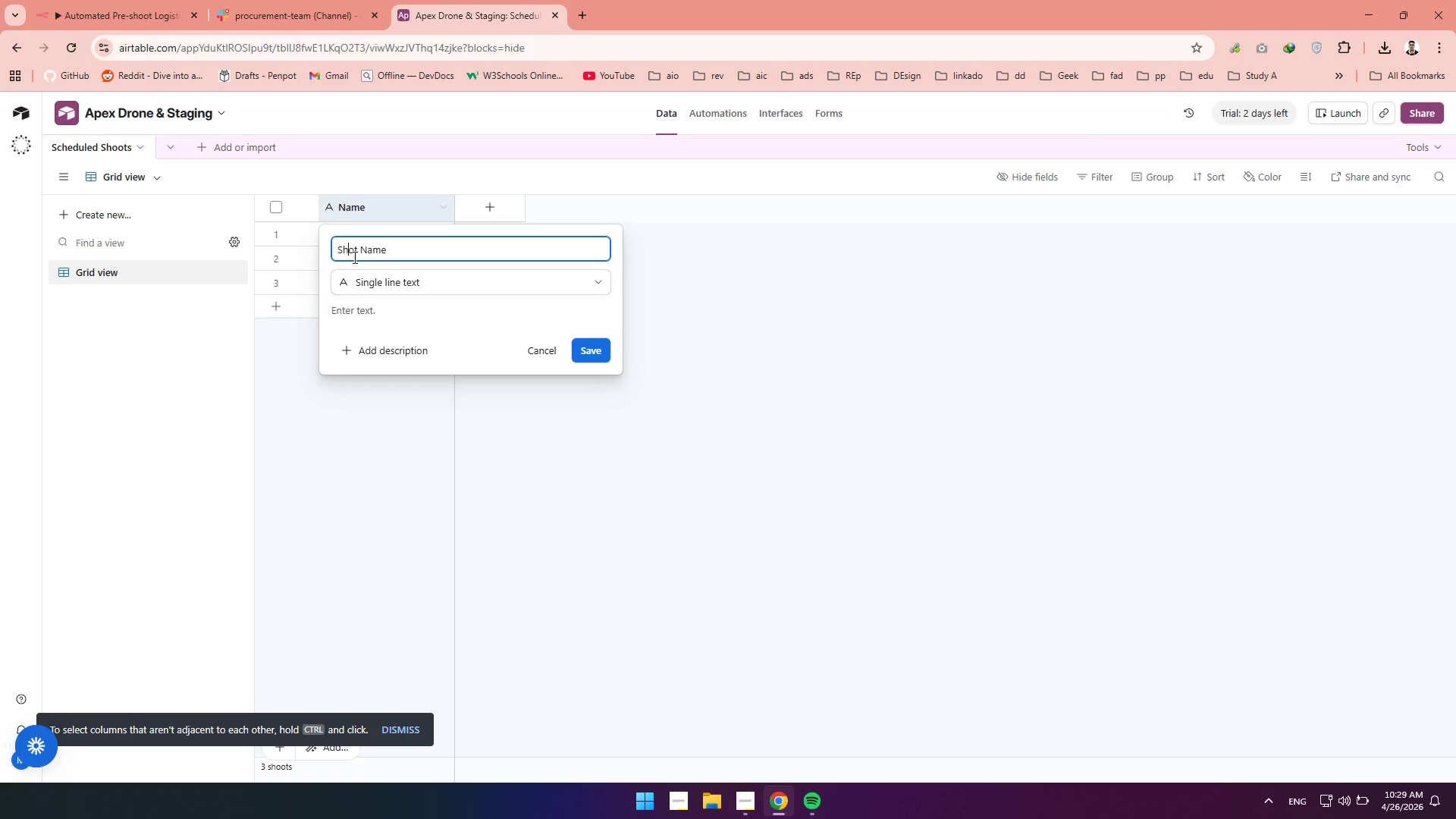 
key(O)
 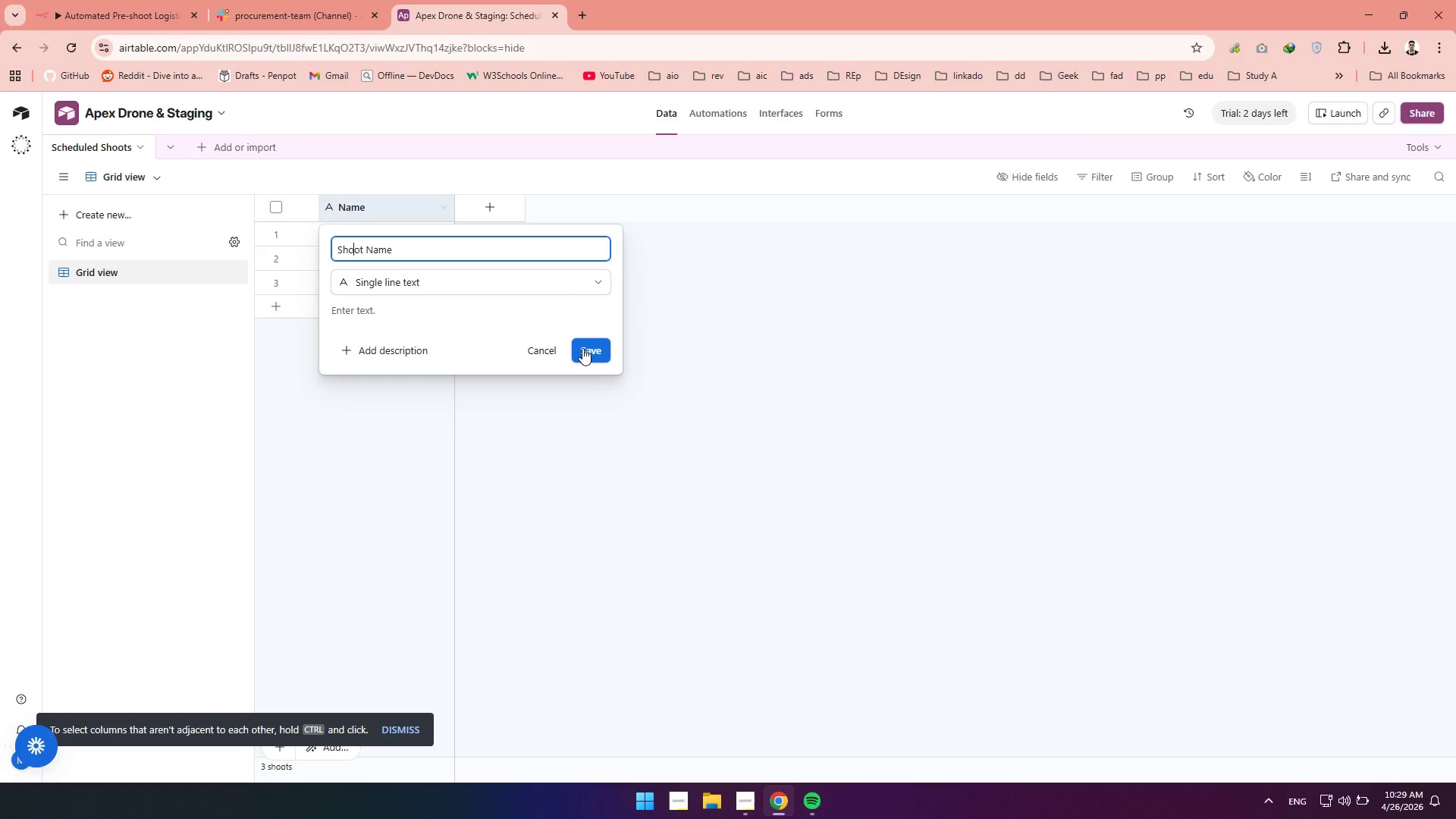 
left_click([583, 349])
 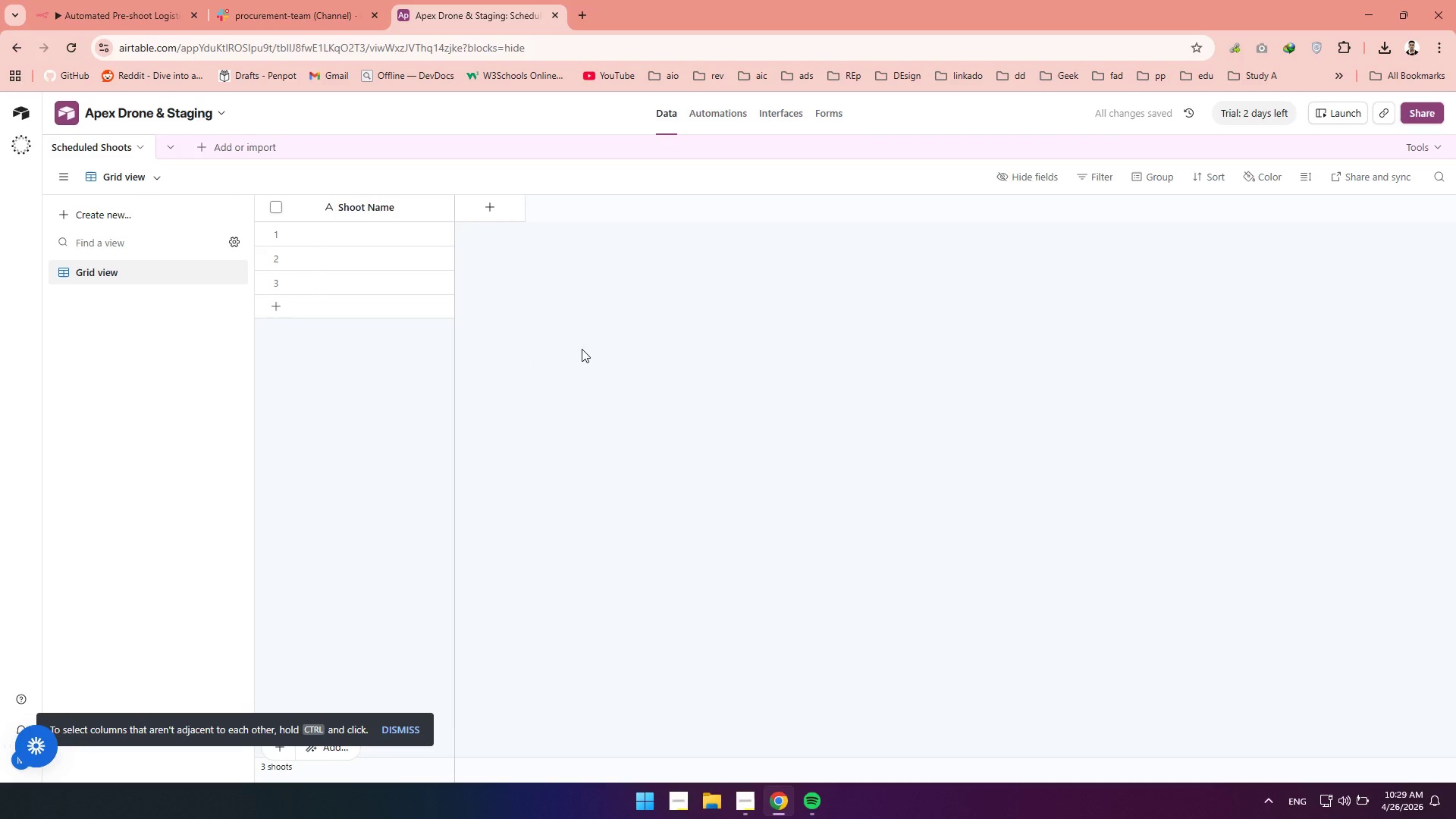 
wait(5.14)
 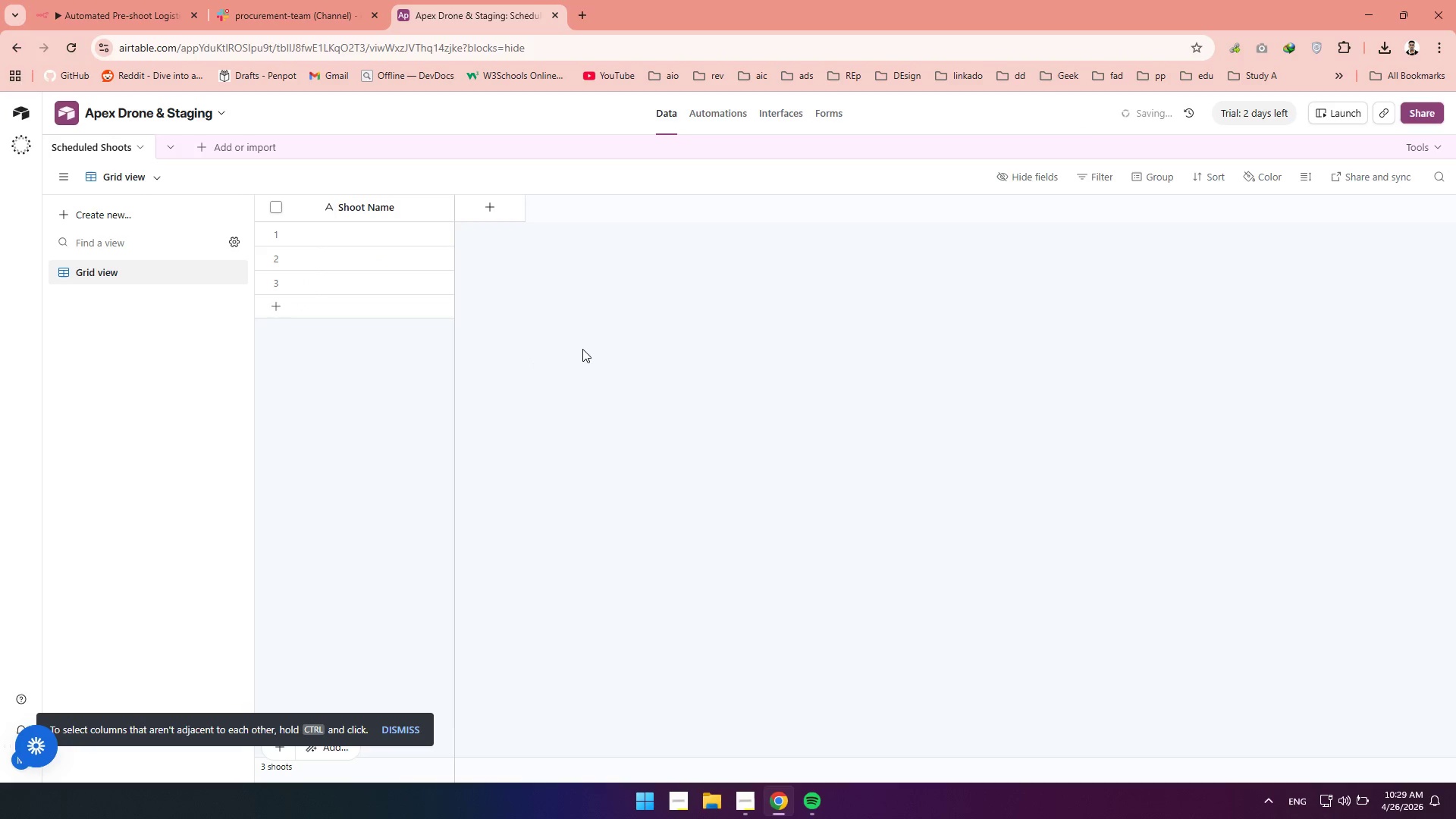 
left_click([749, 802])